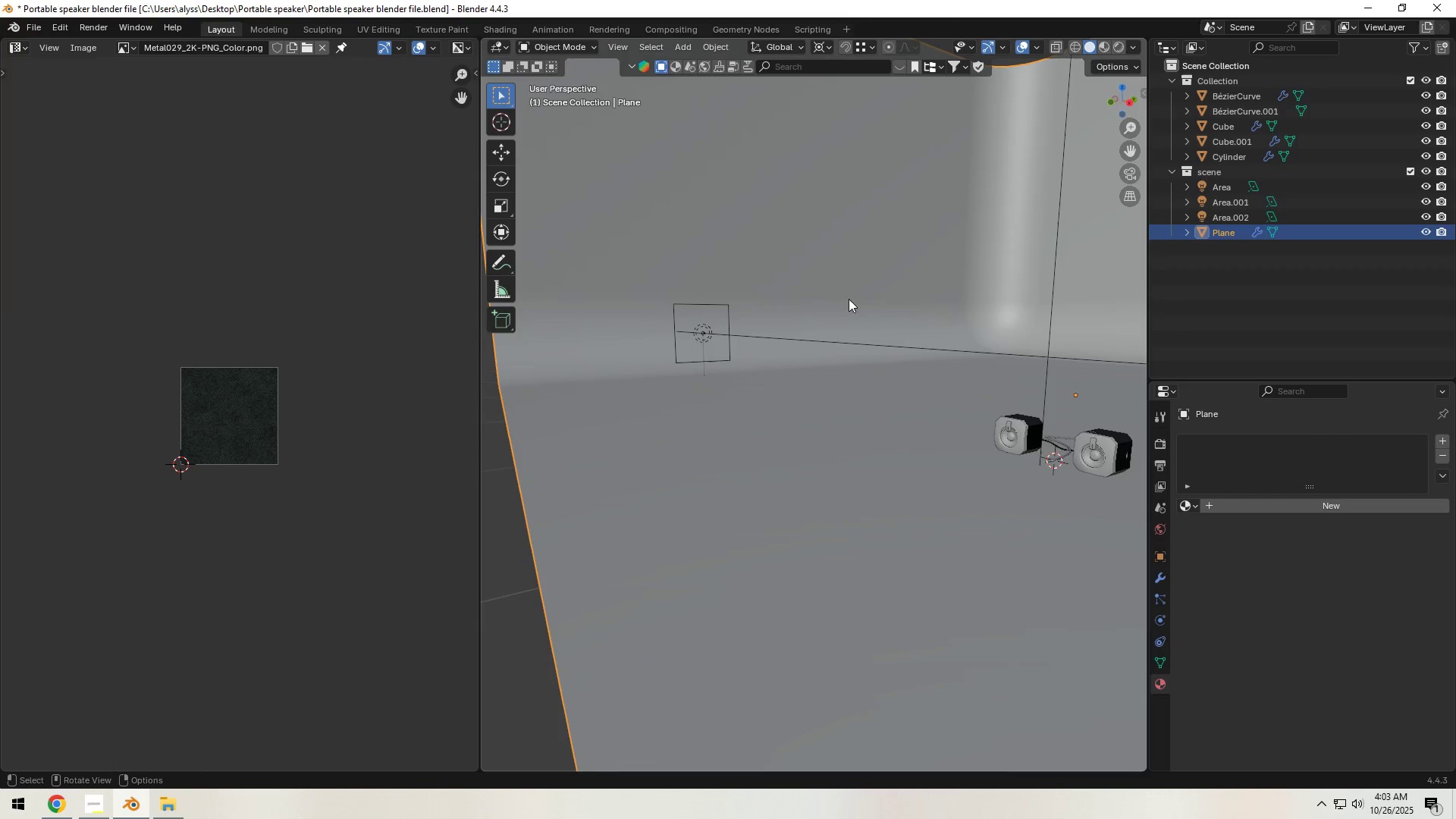 
key(Shift+ShiftLeft)
 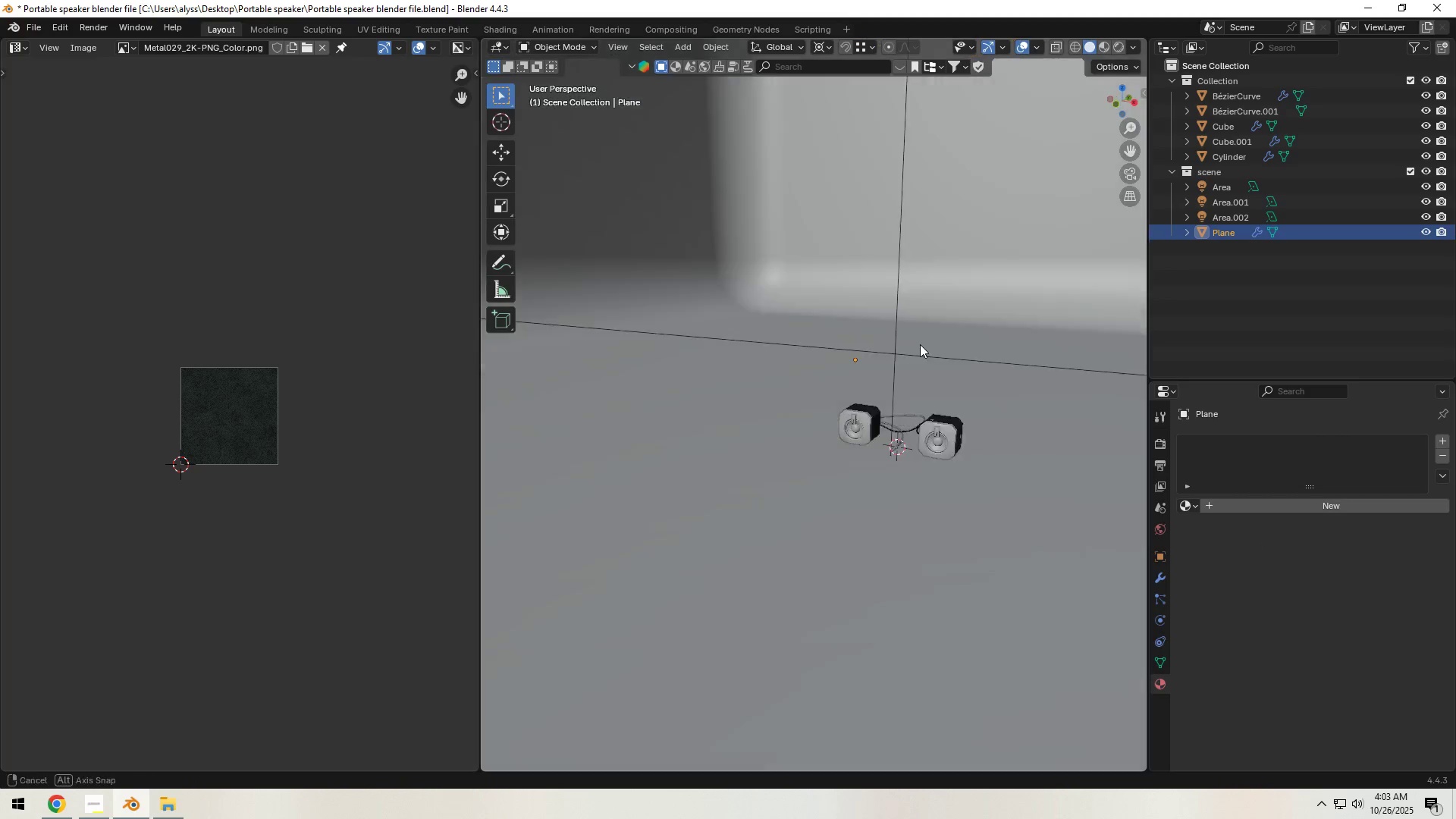 
hold_key(key=ShiftLeft, duration=0.34)
 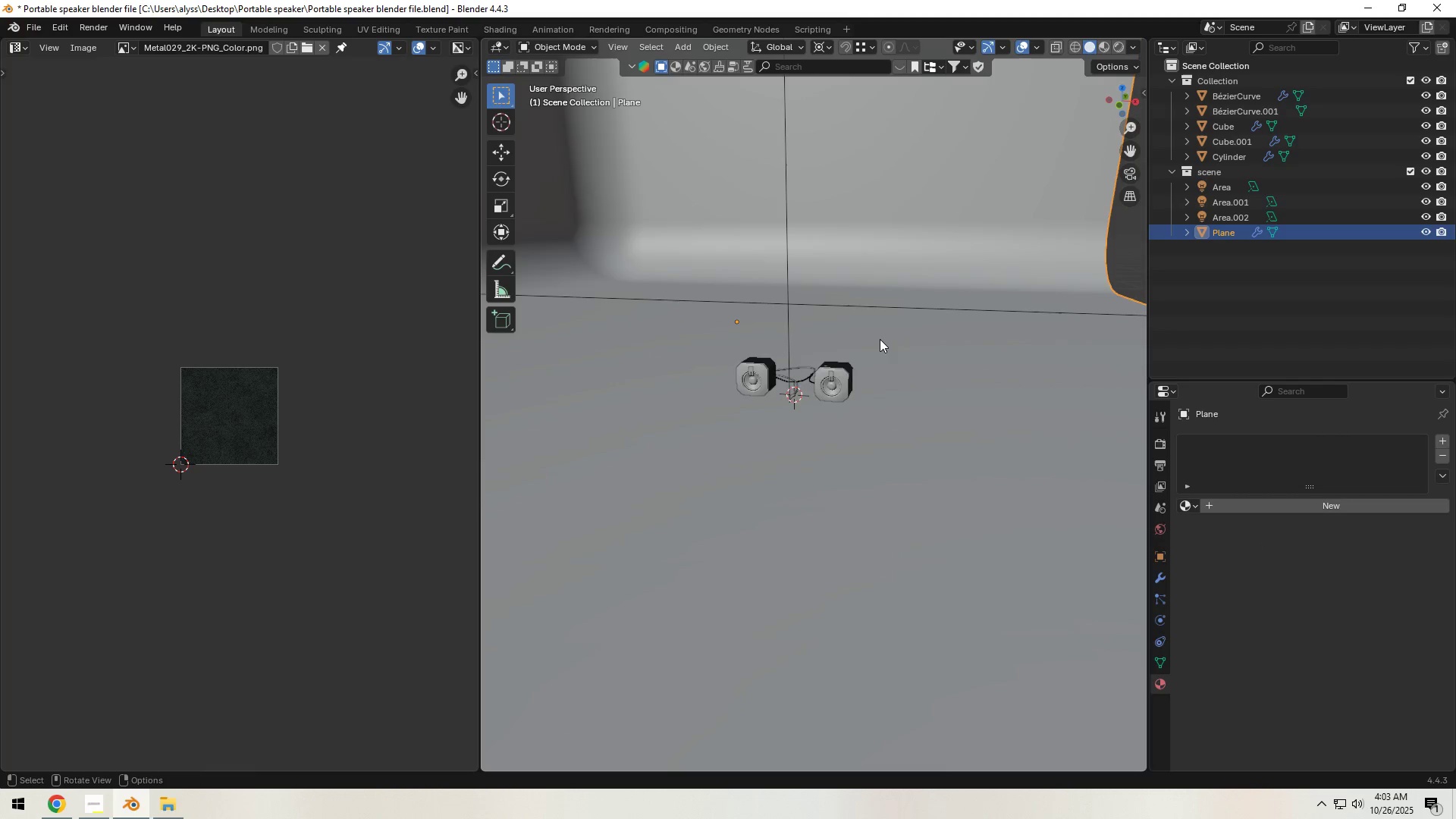 
scroll: coordinate [880, 346], scroll_direction: up, amount: 6.0
 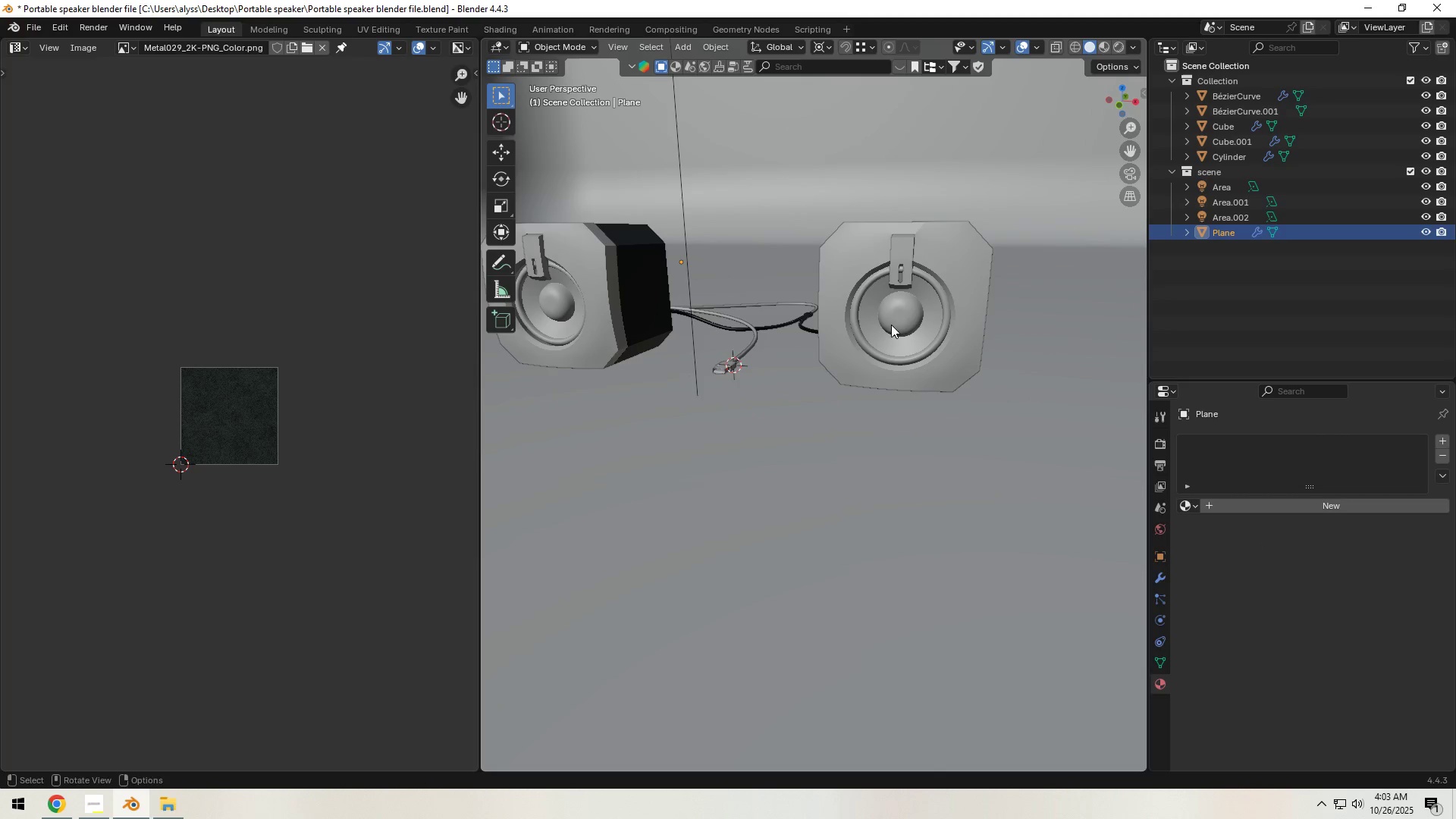 
hold_key(key=ShiftLeft, duration=0.4)
 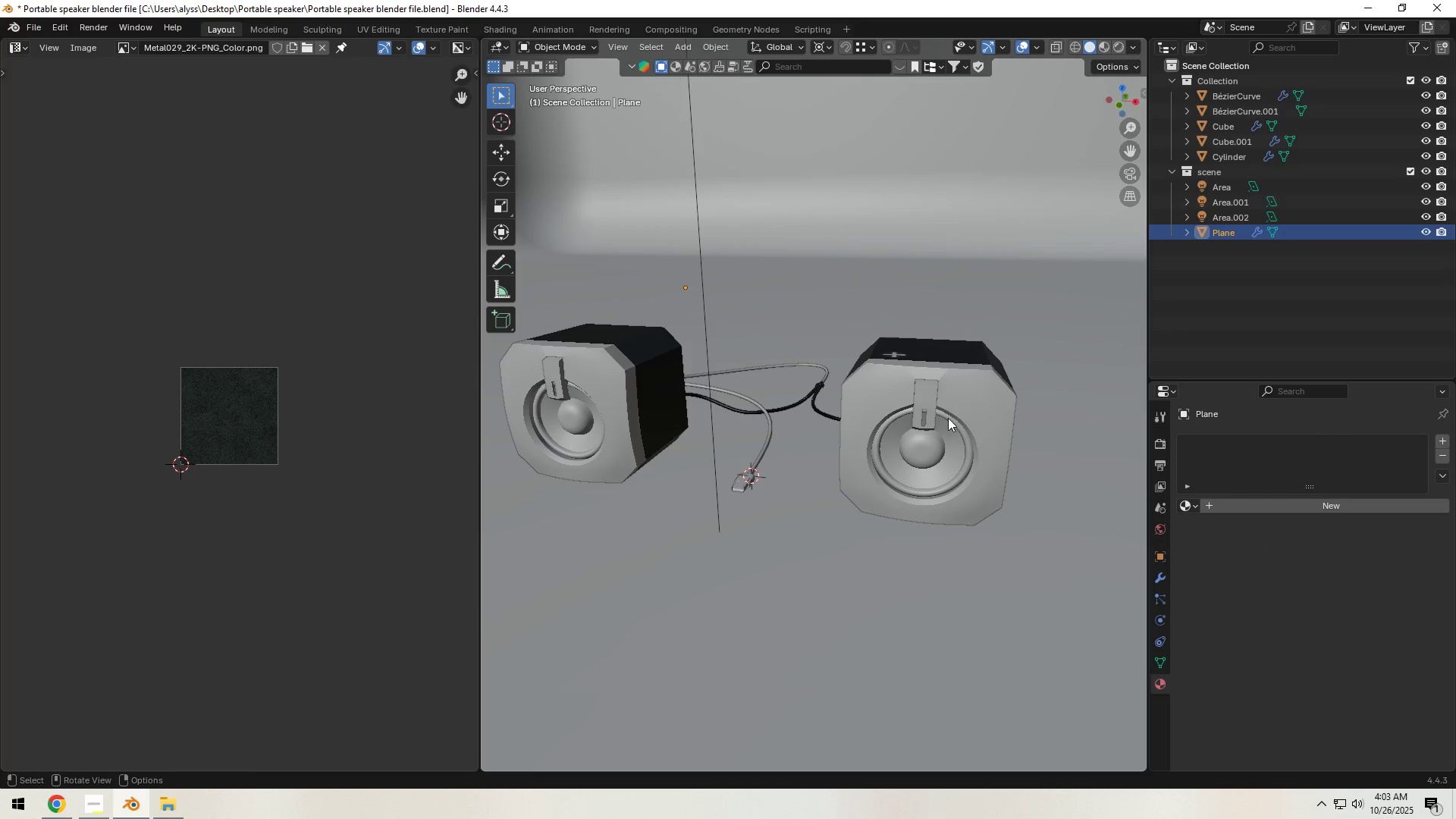 
hold_key(key=Z, duration=0.37)
 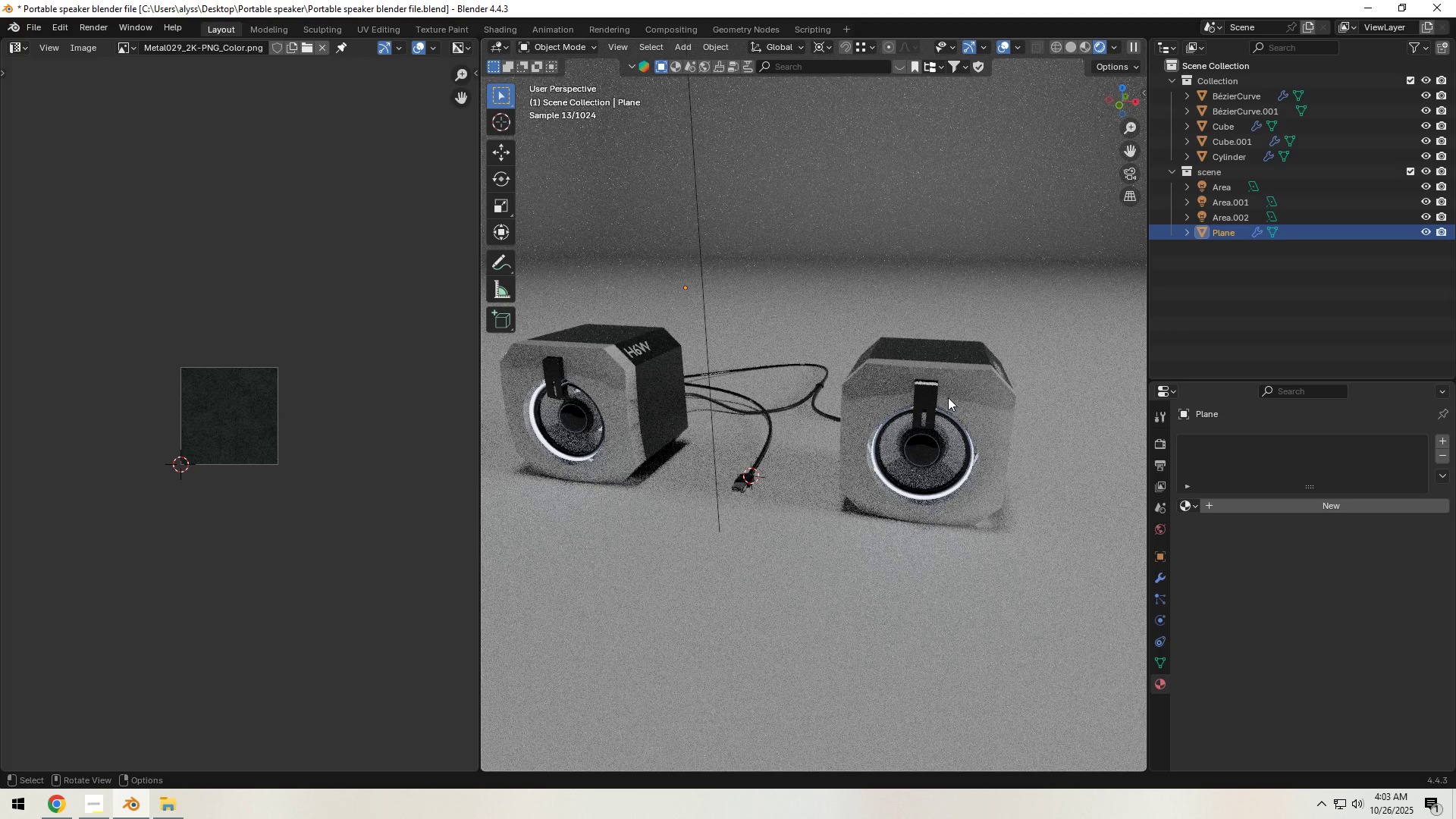 
wait(7.04)
 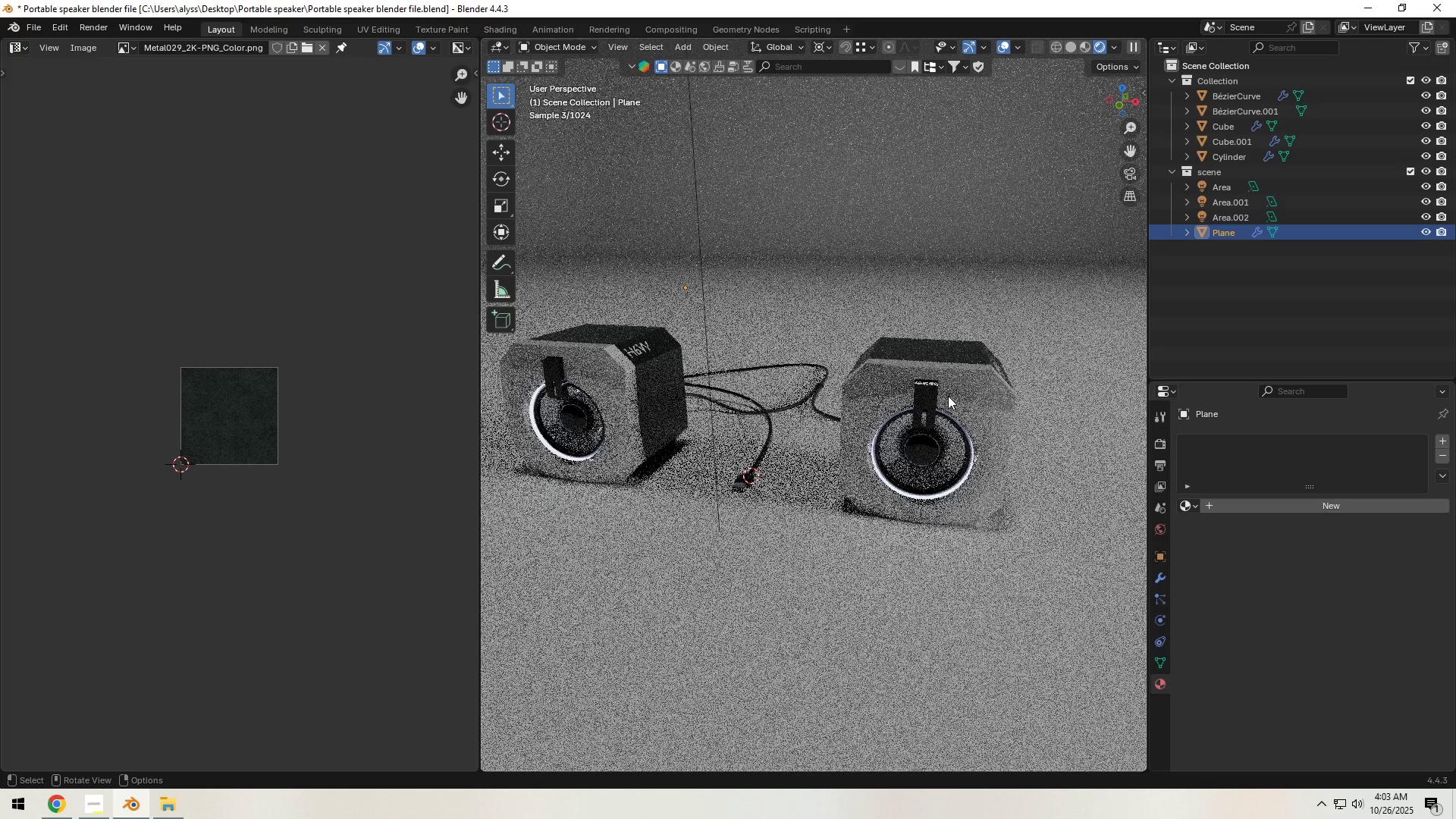 
left_click([1072, 45])
 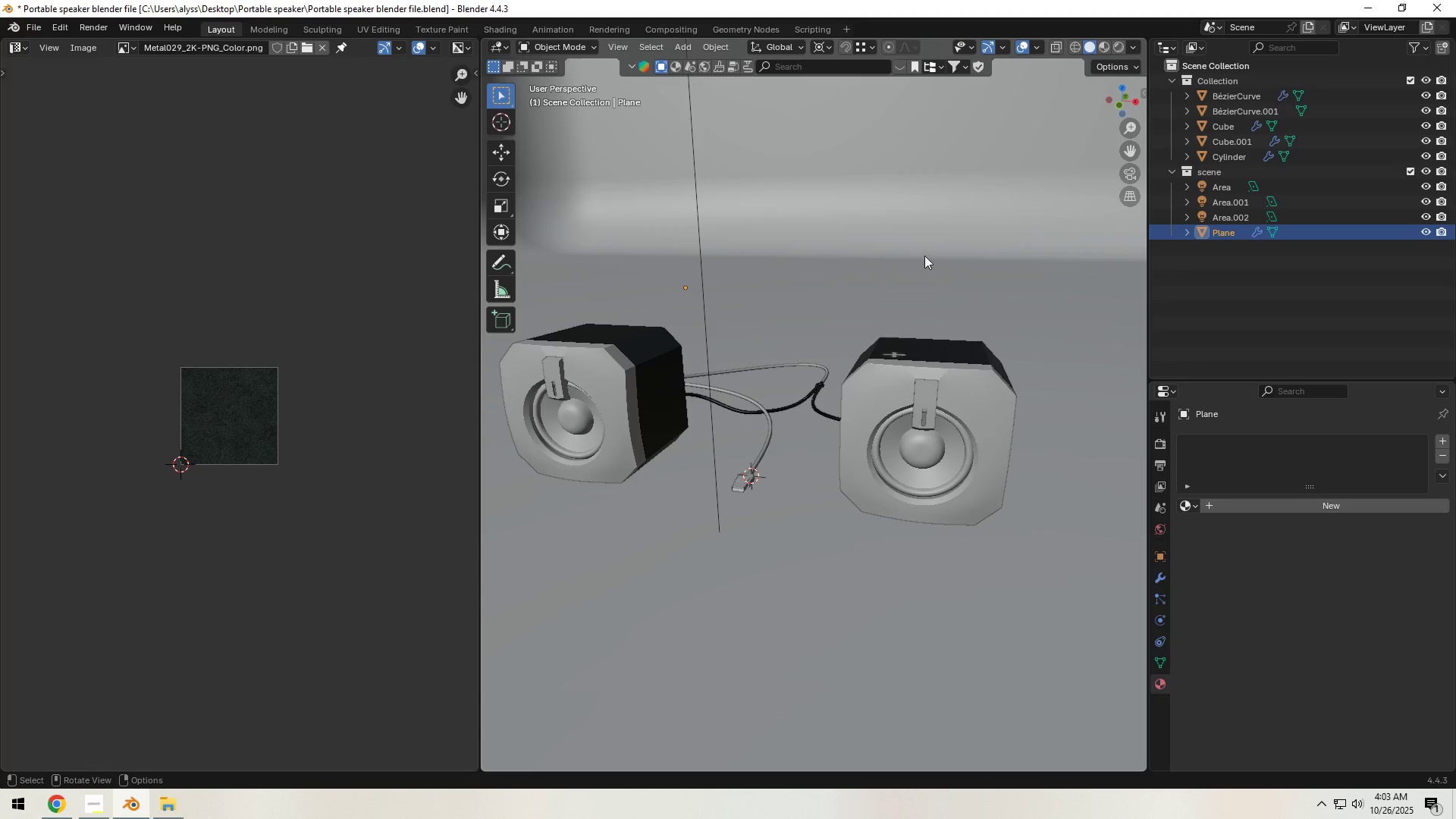 
key(Control+S)
 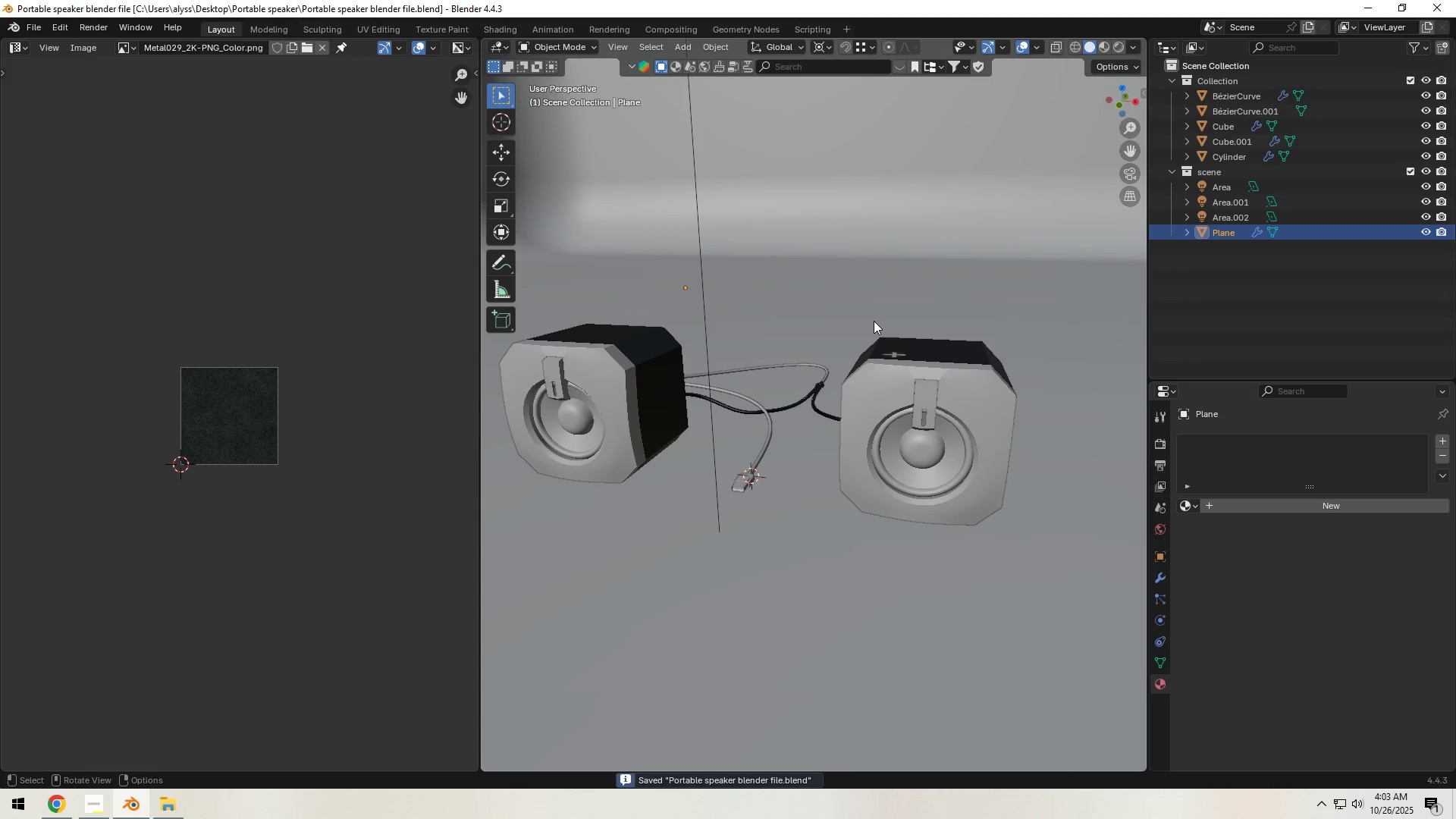 
scroll: coordinate [874, 321], scroll_direction: down, amount: 3.0
 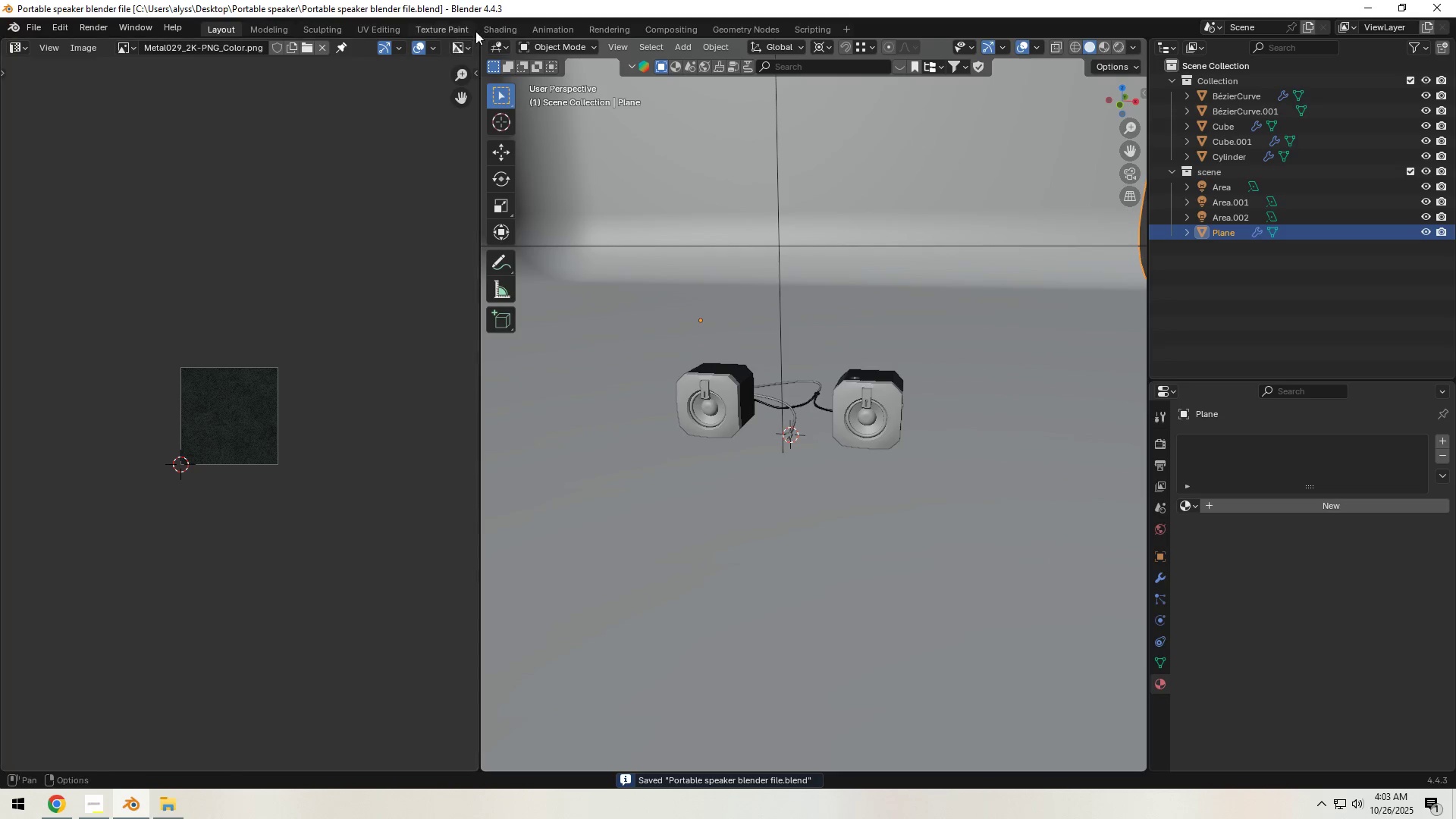 
left_click_drag(start_coordinate=[482, 42], to_coordinate=[457, 48])
 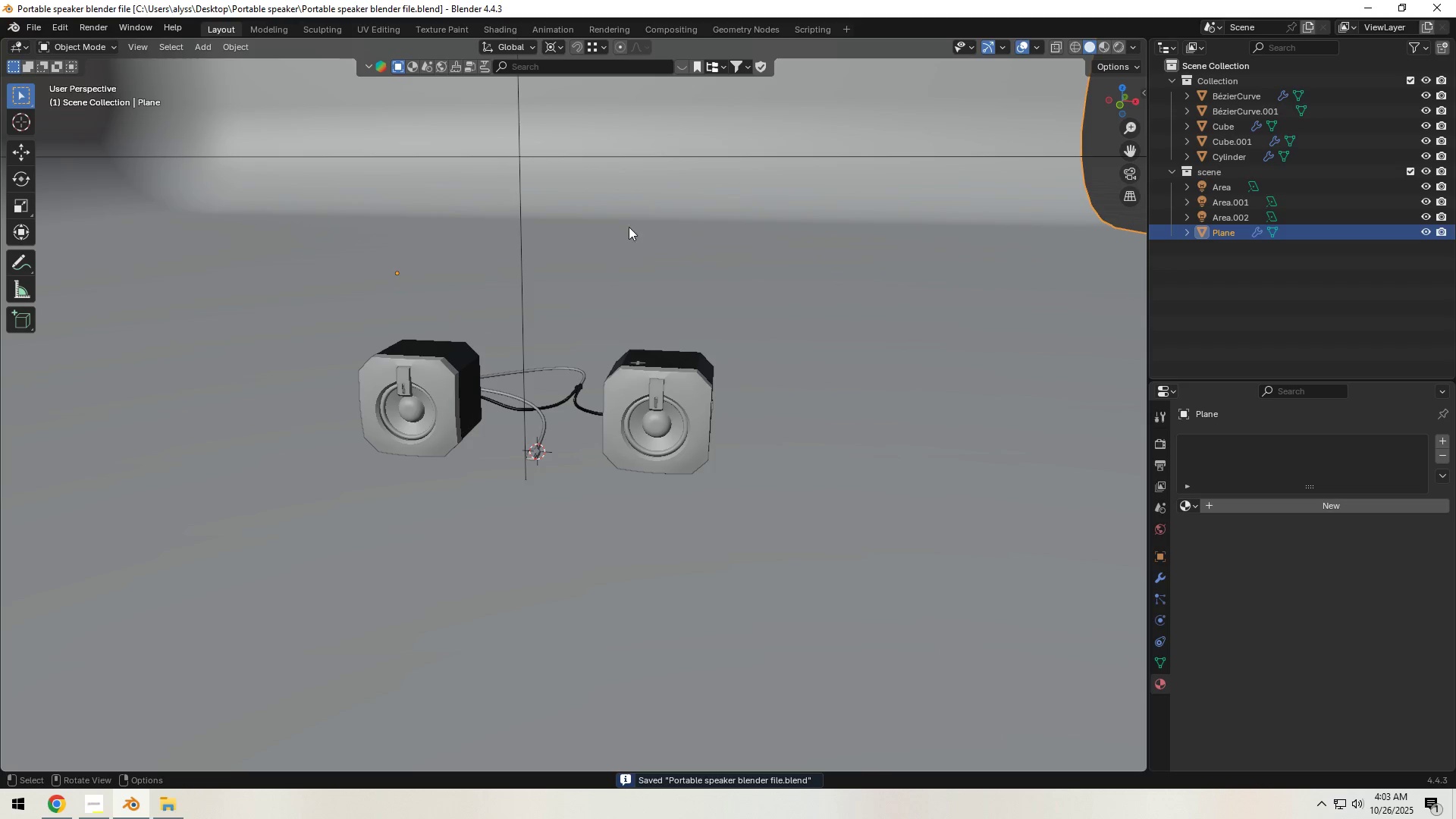 
key(Shift+A)
 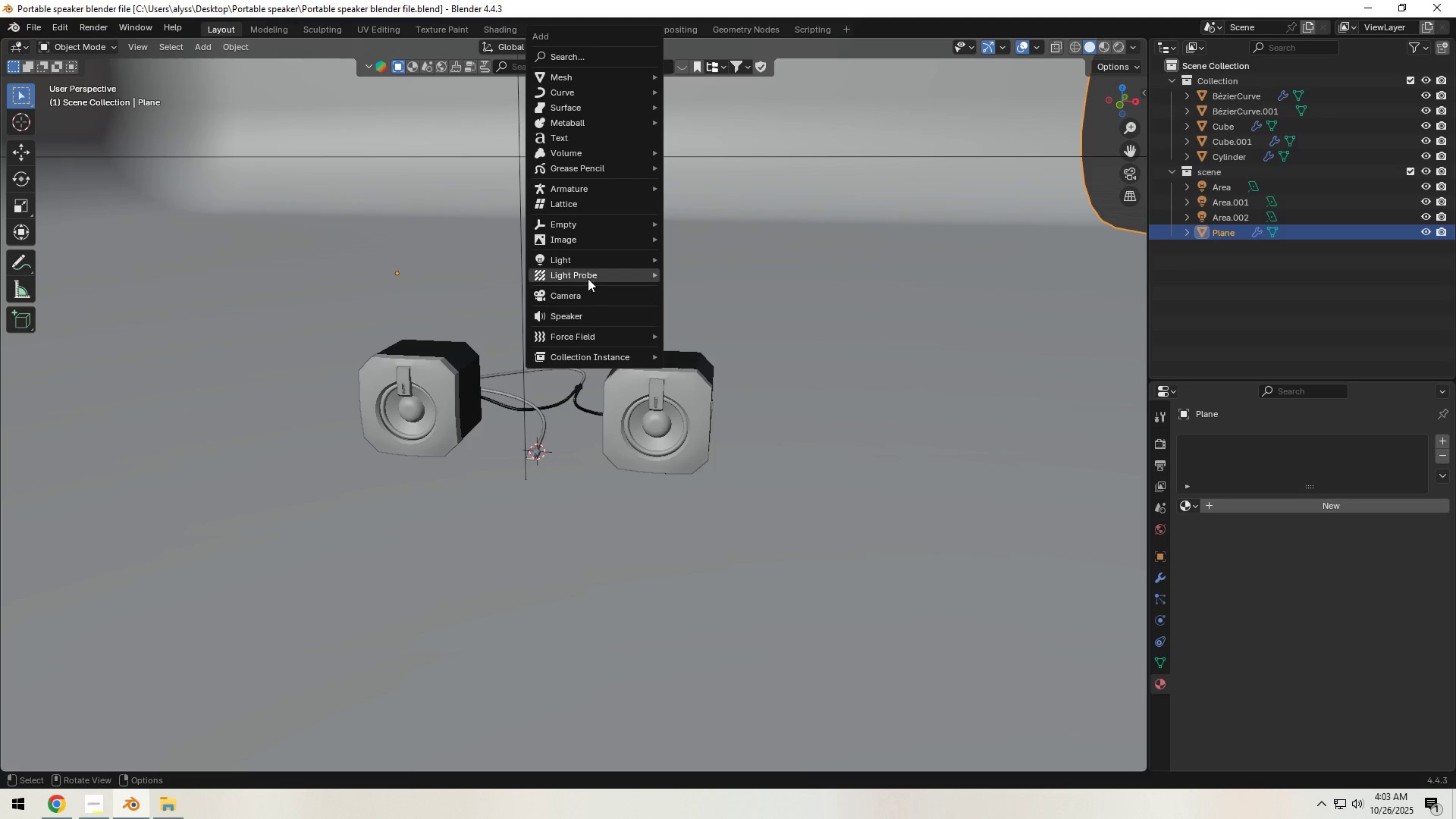 
wait(6.13)
 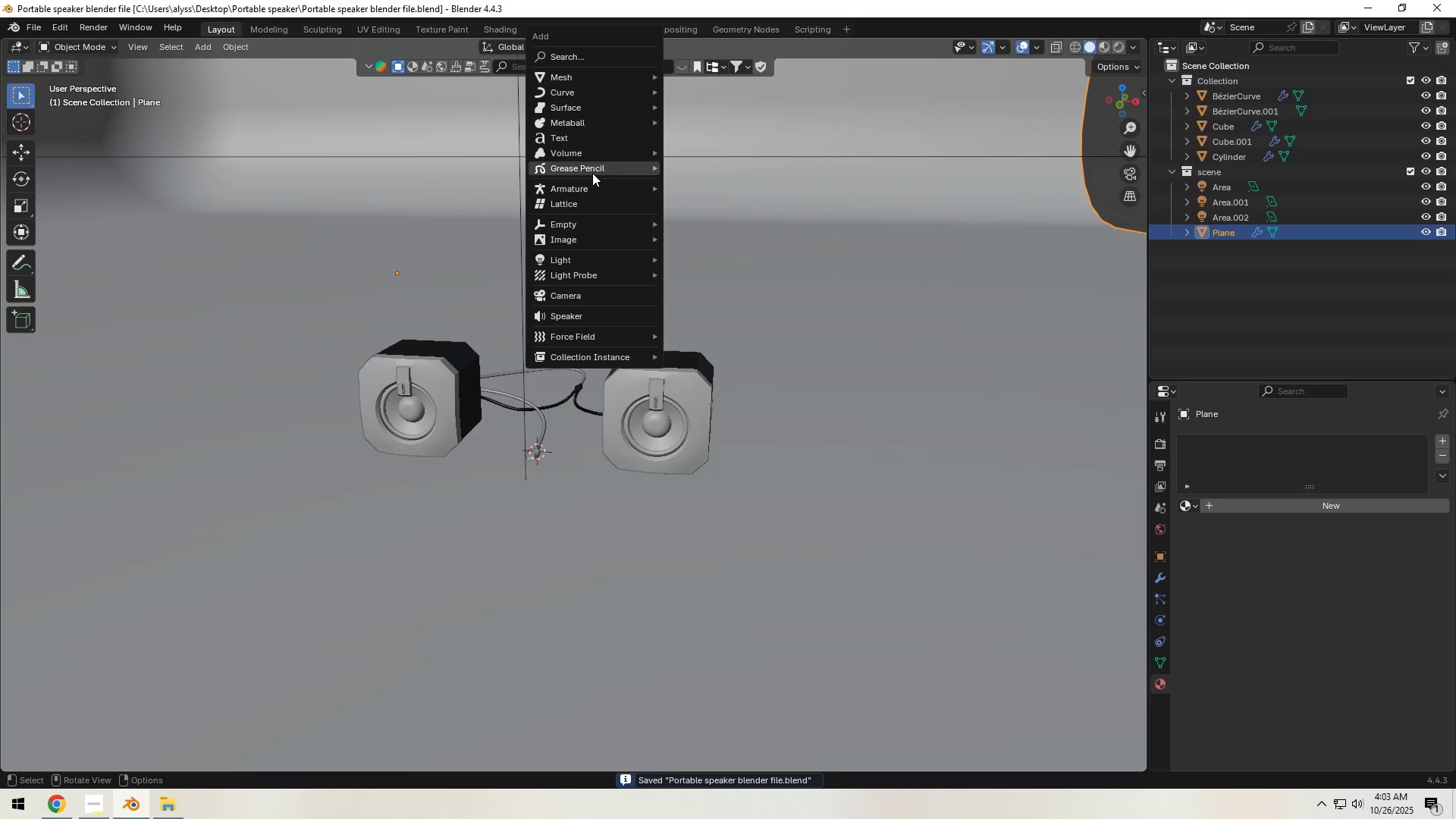 
left_click([588, 290])
 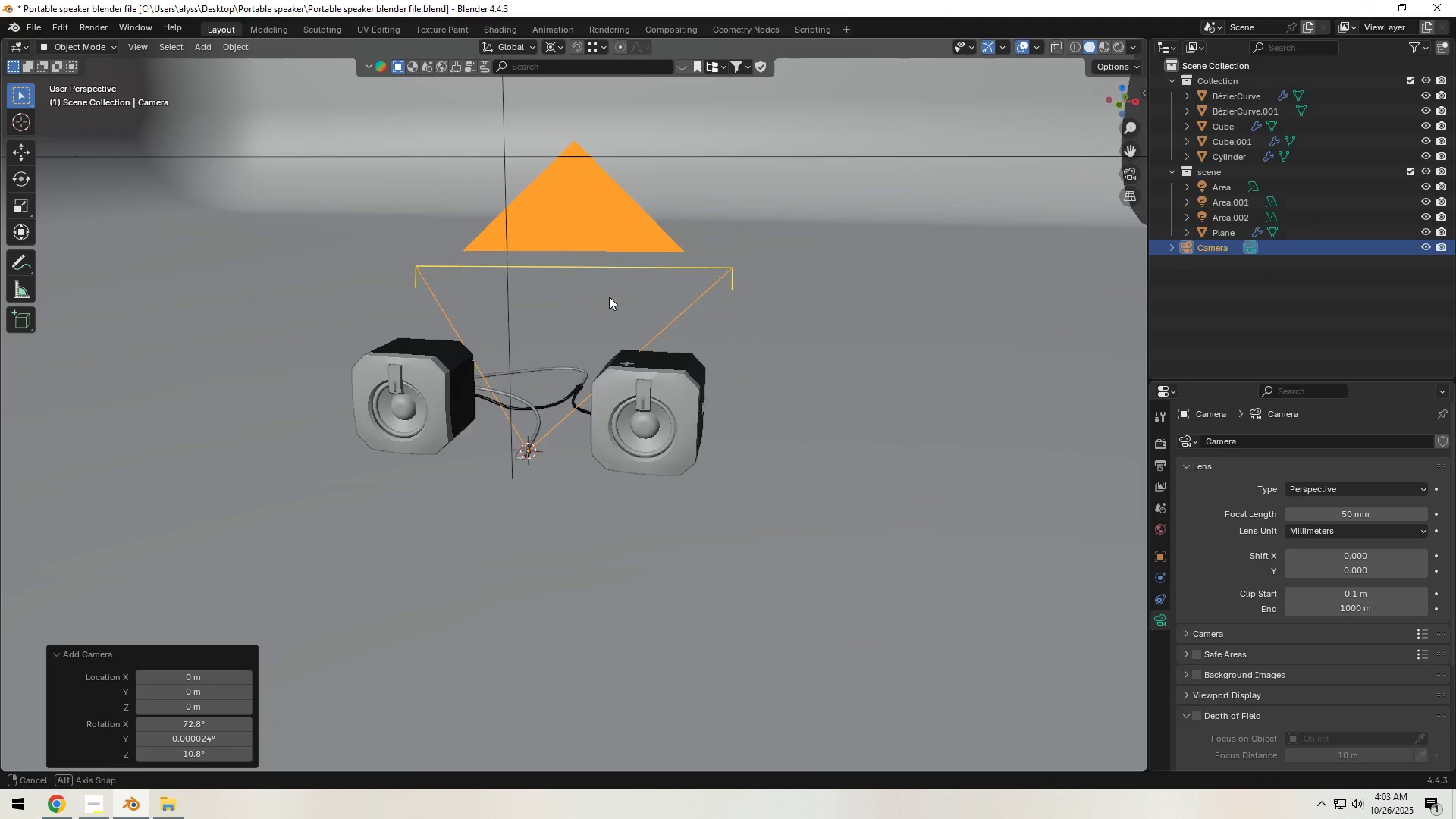 
scroll: coordinate [607, 298], scroll_direction: down, amount: 2.0
 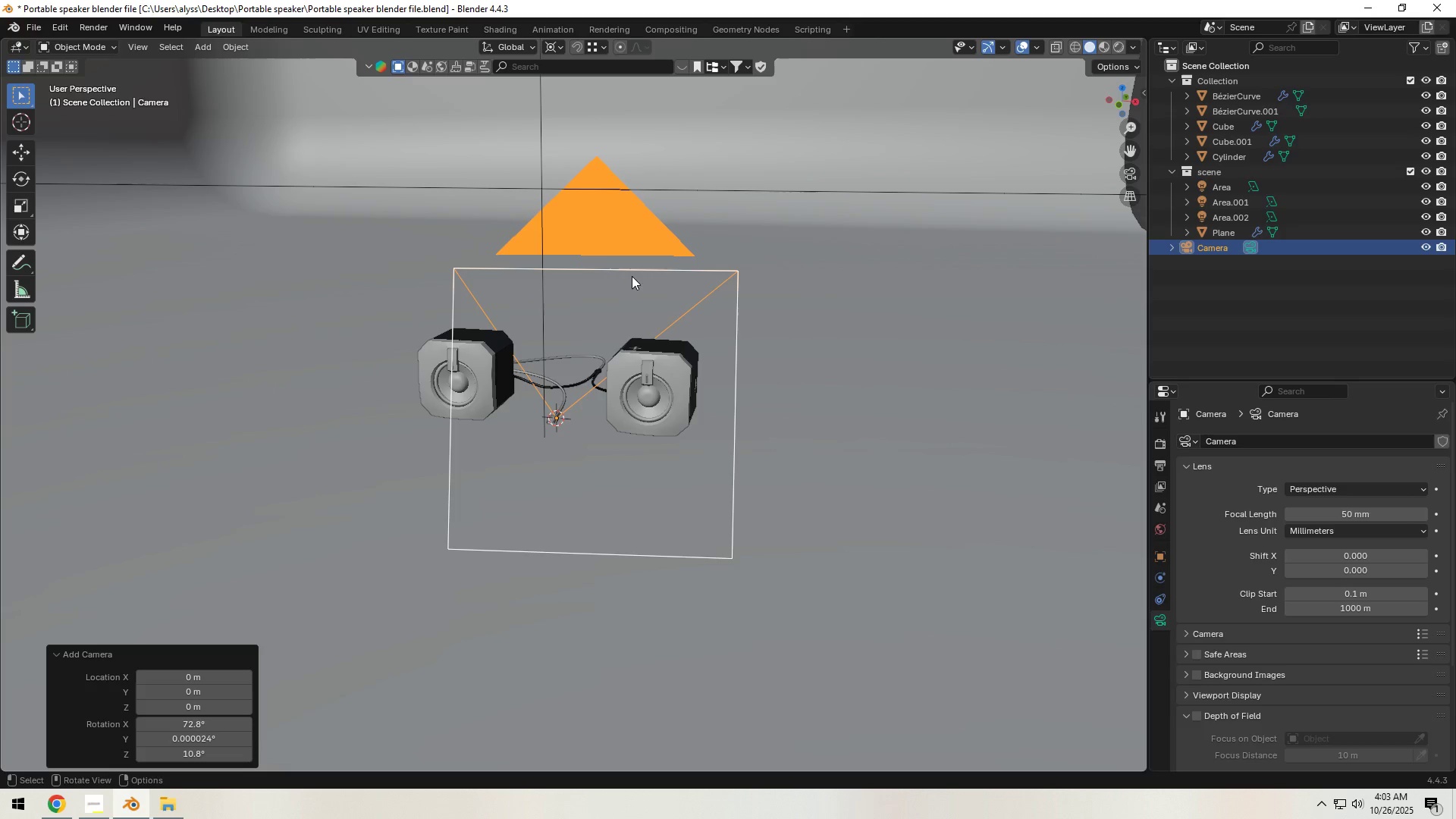 
hold_key(key=ShiftLeft, duration=0.3)
 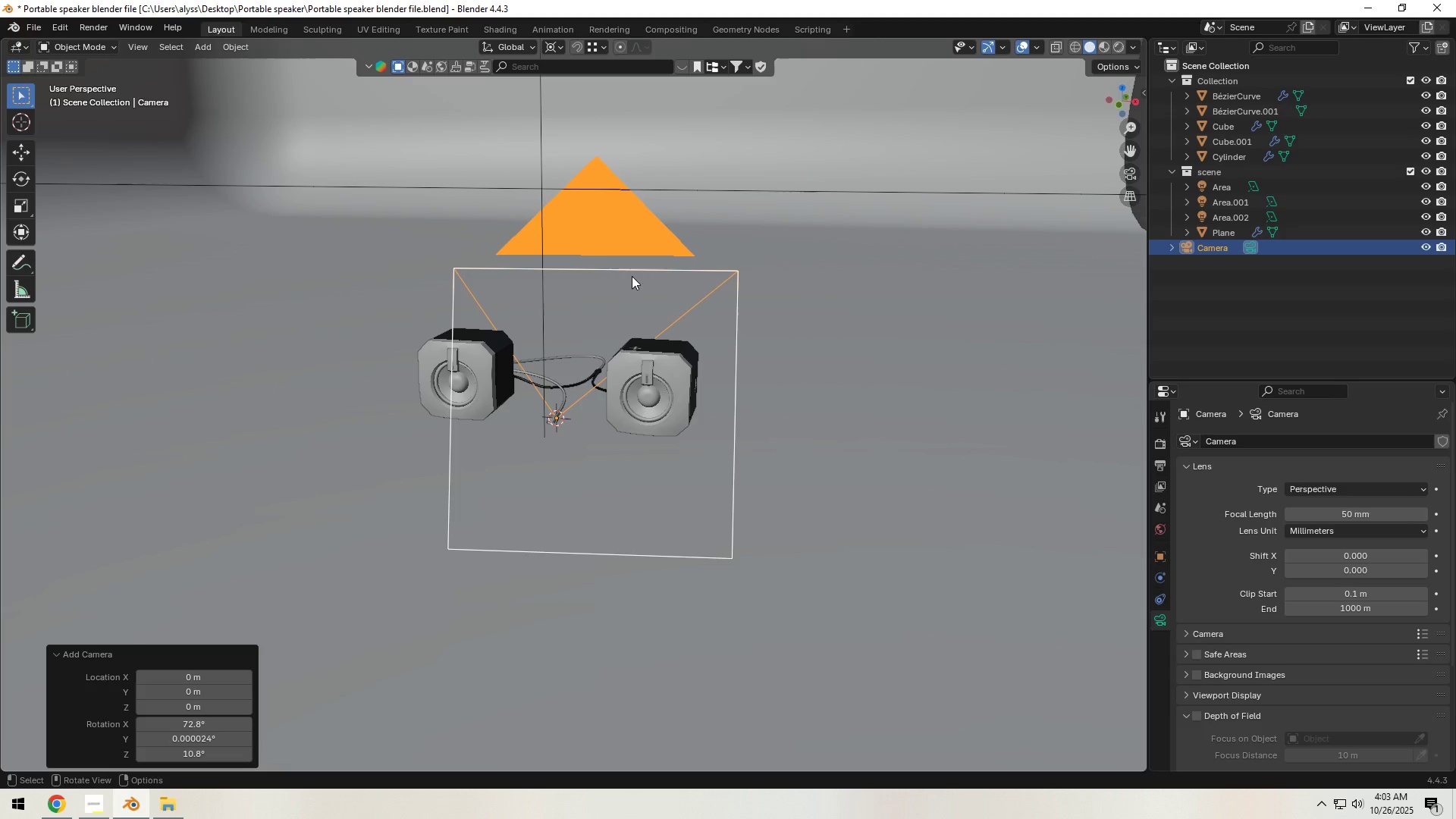 
key(Alt+Control+Numpad0)